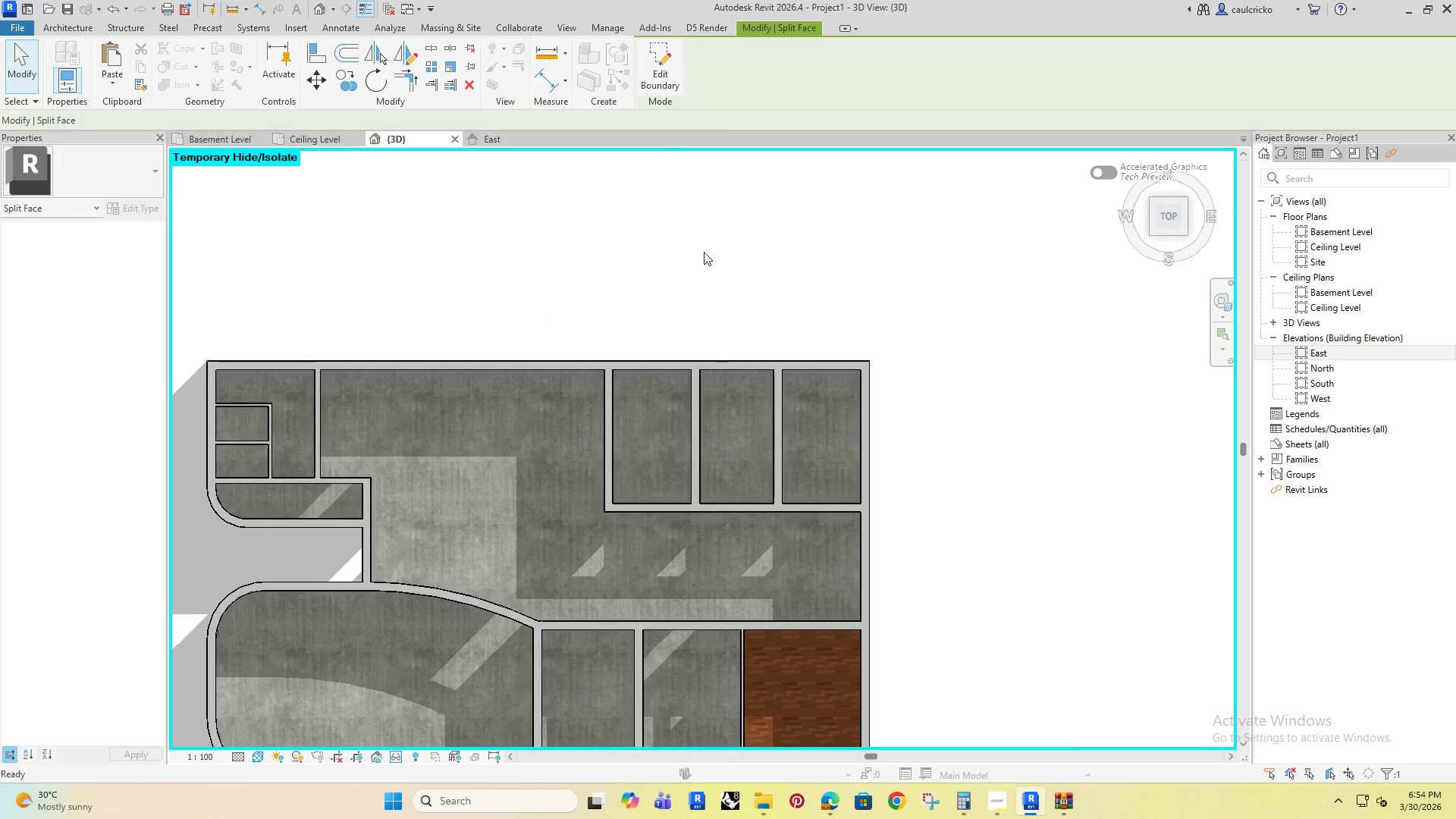 
scroll: coordinate [706, 422], scroll_direction: down, amount: 12.0
 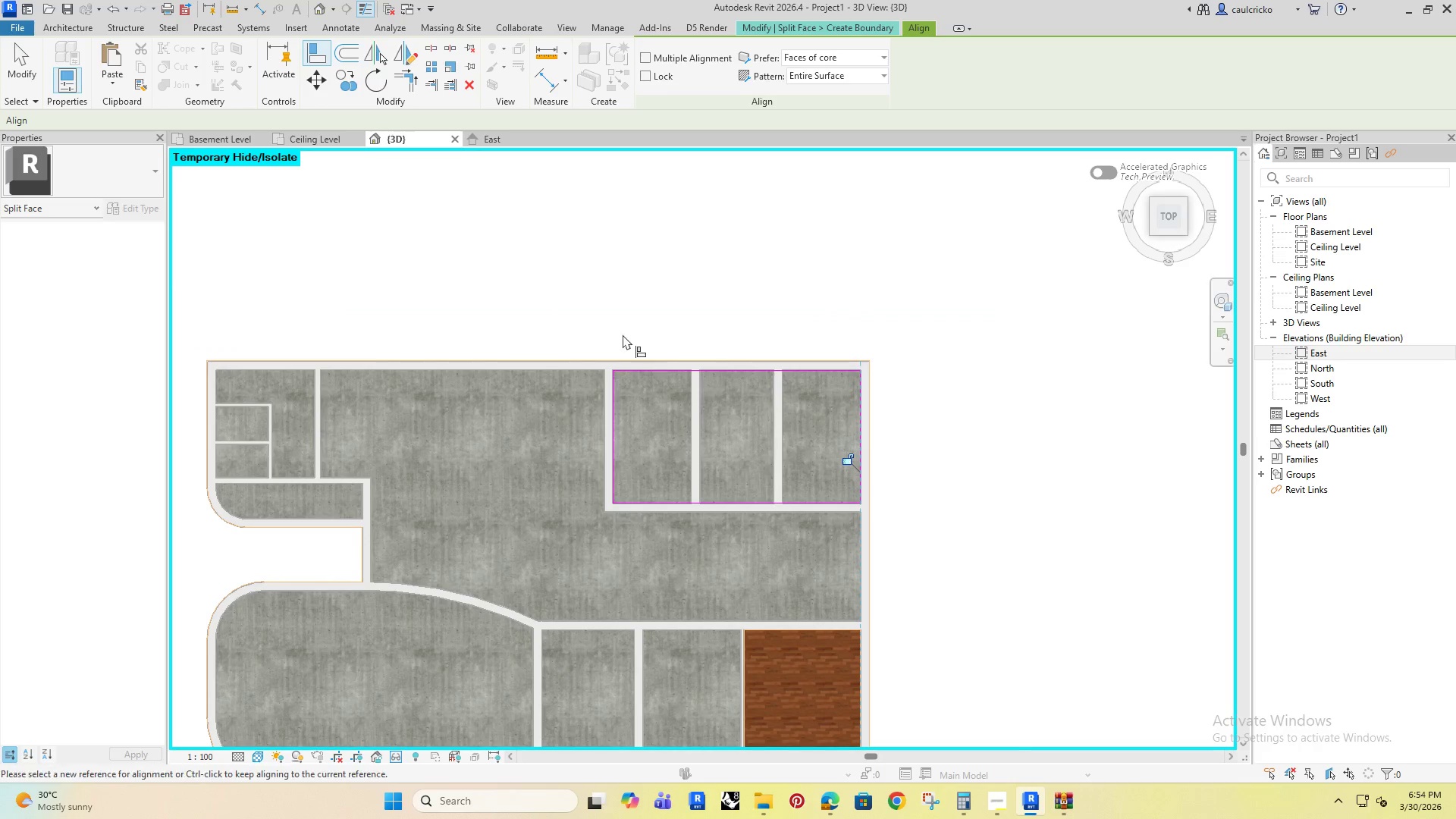 
hold_key(key=ShiftRight, duration=0.45)
 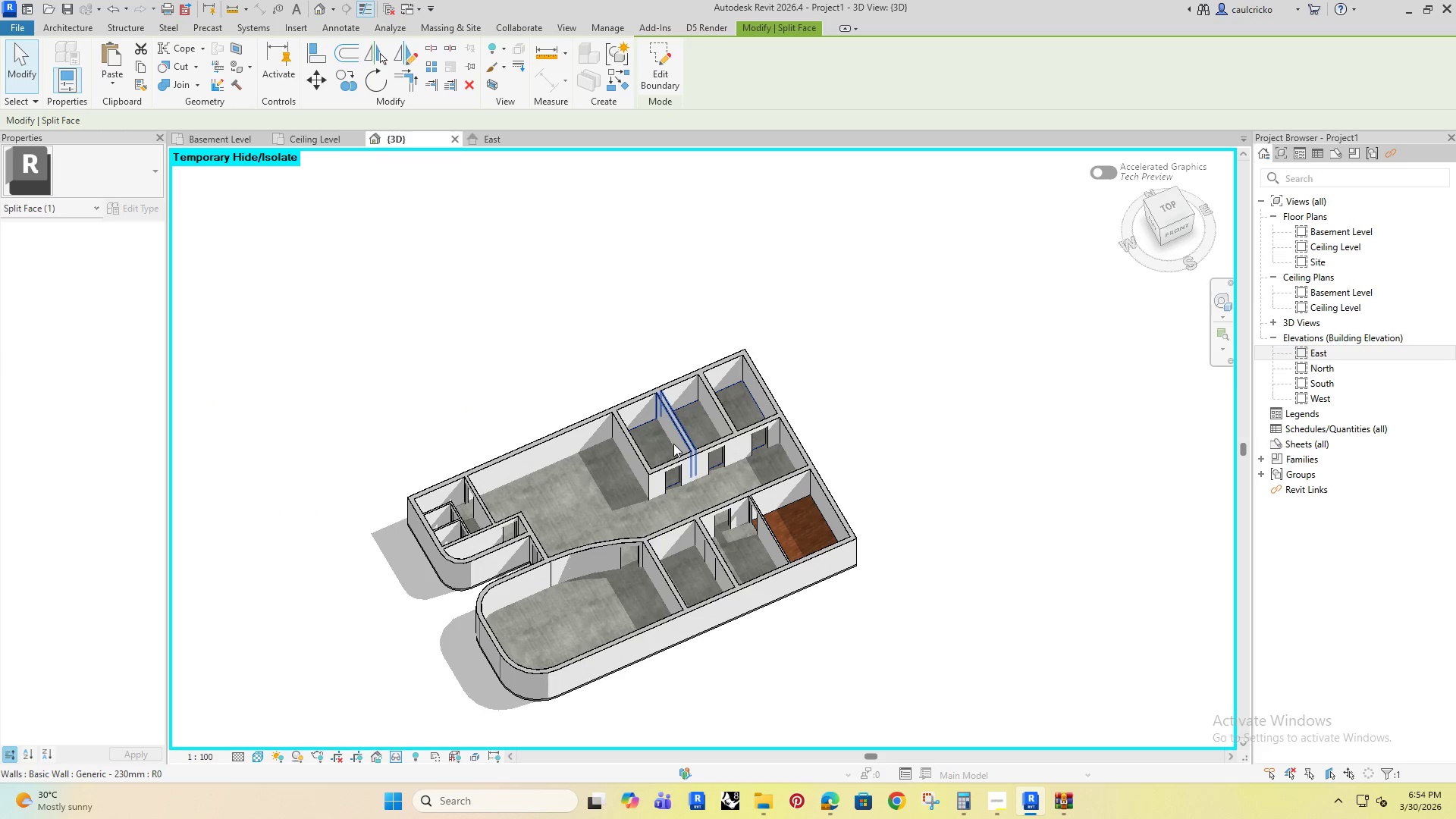 
left_click([487, 331])
 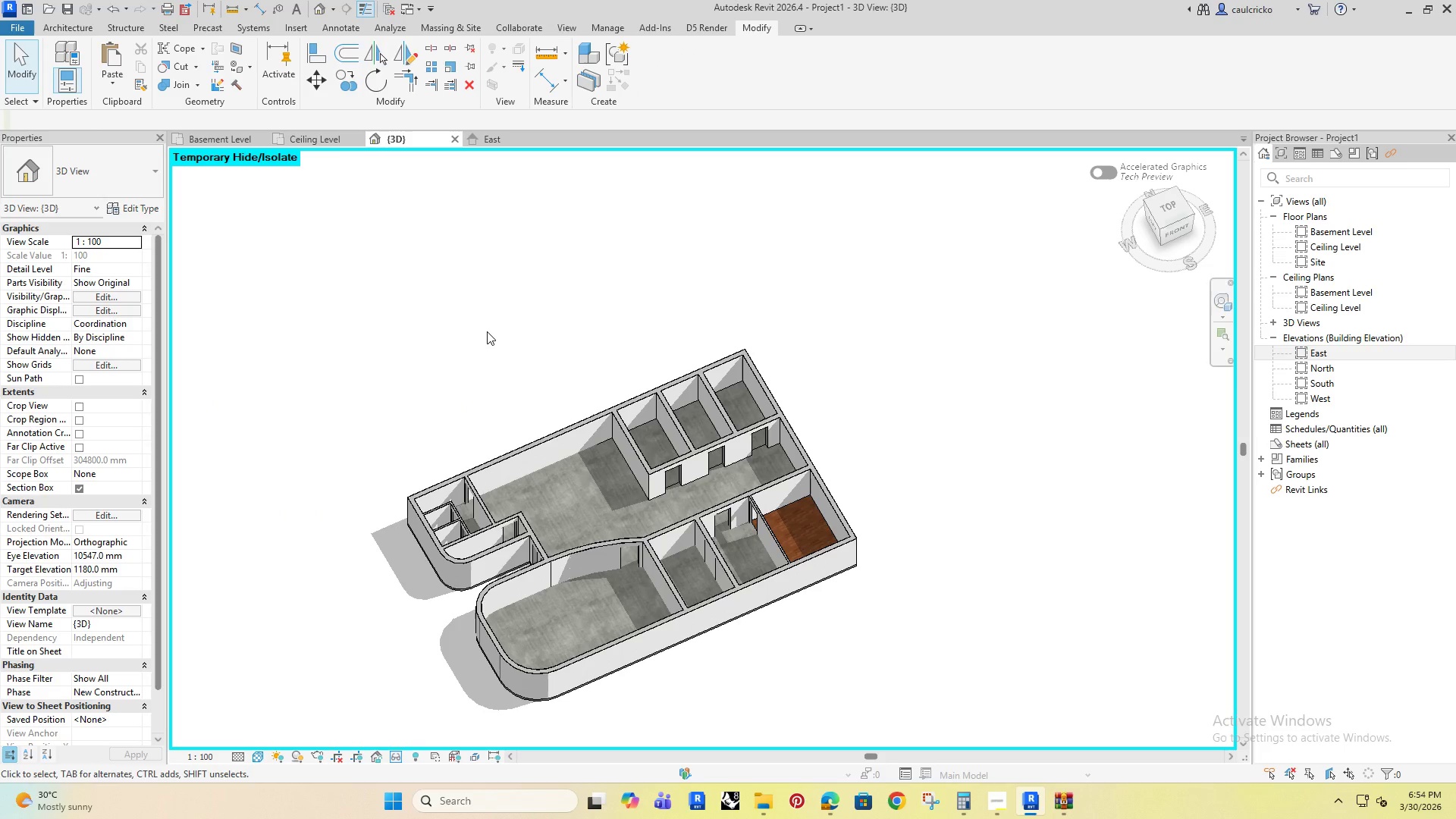 
scroll: coordinate [644, 438], scroll_direction: down, amount: 4.0
 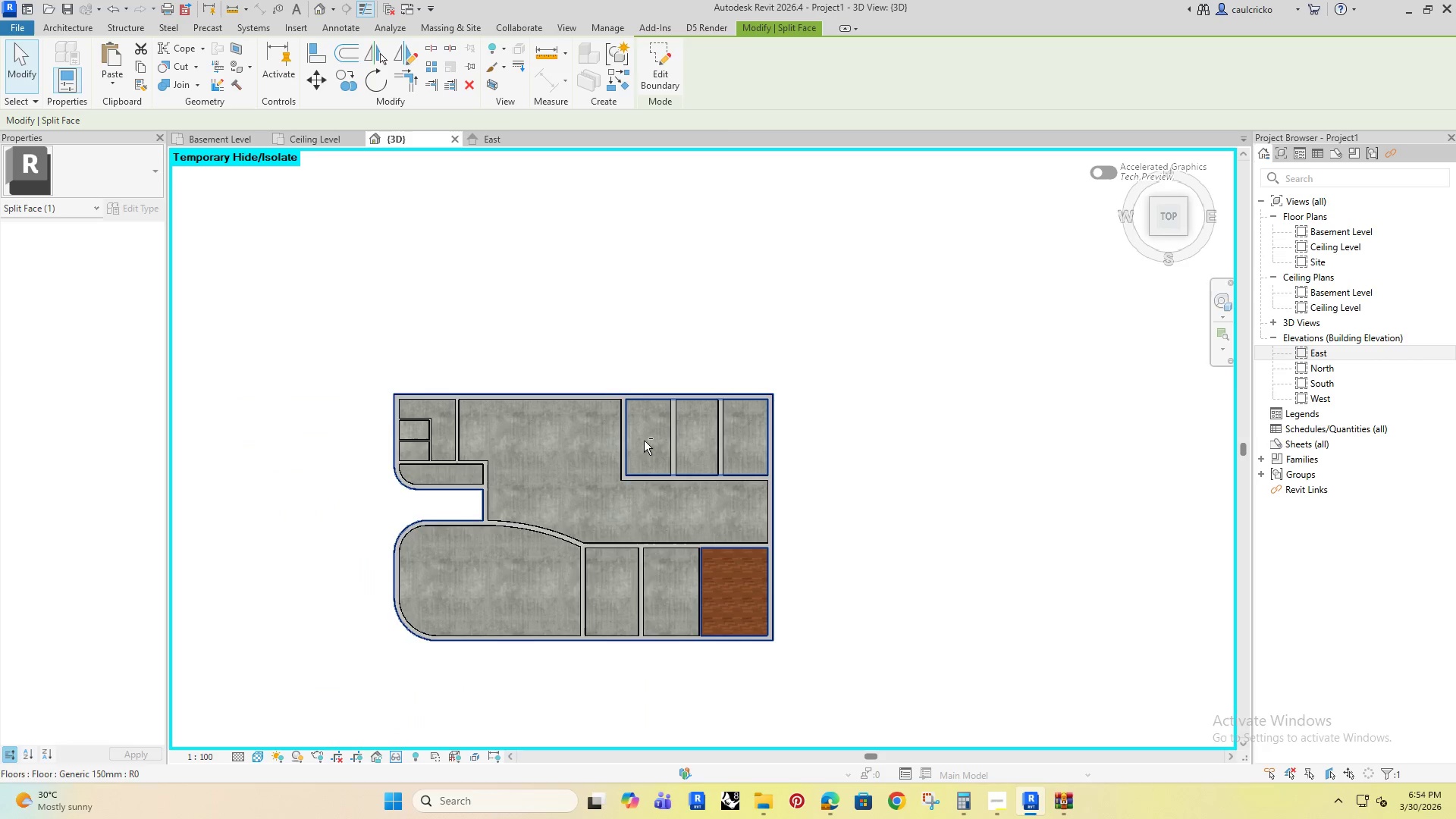 
type(pt)
 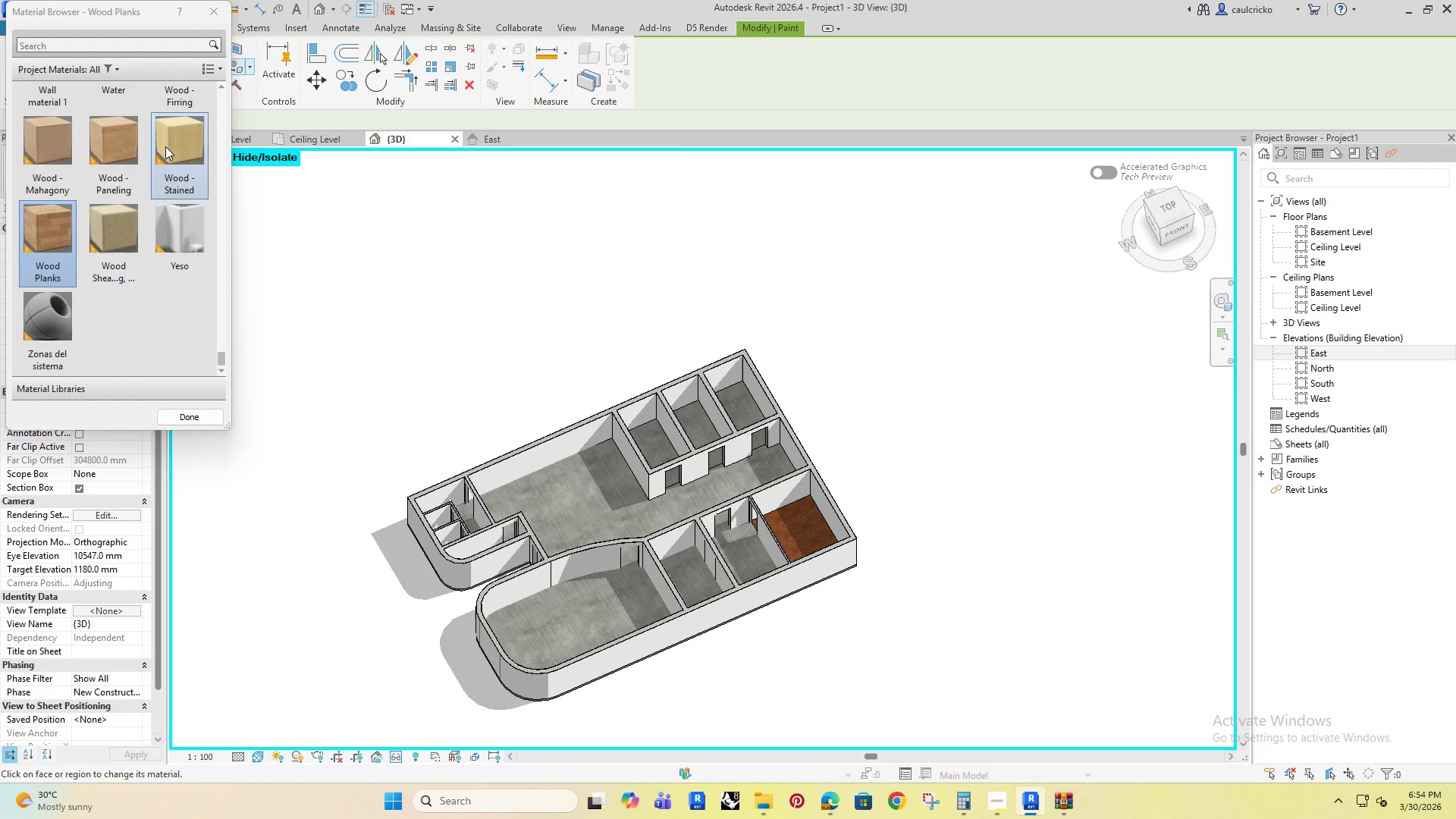 
scroll: coordinate [148, 201], scroll_direction: up, amount: 2.0
 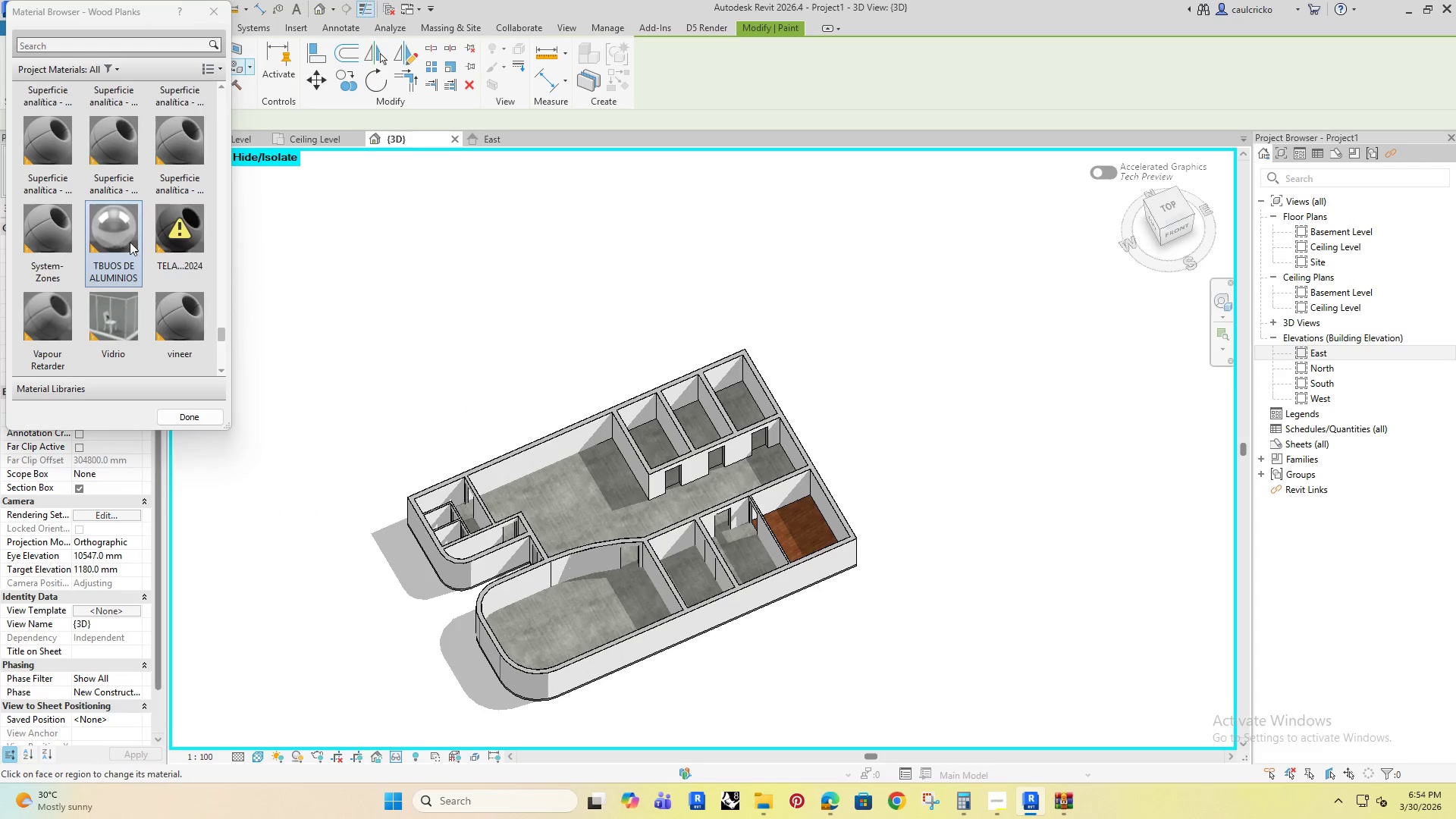 
scroll: coordinate [130, 242], scroll_direction: down, amount: 2.0
 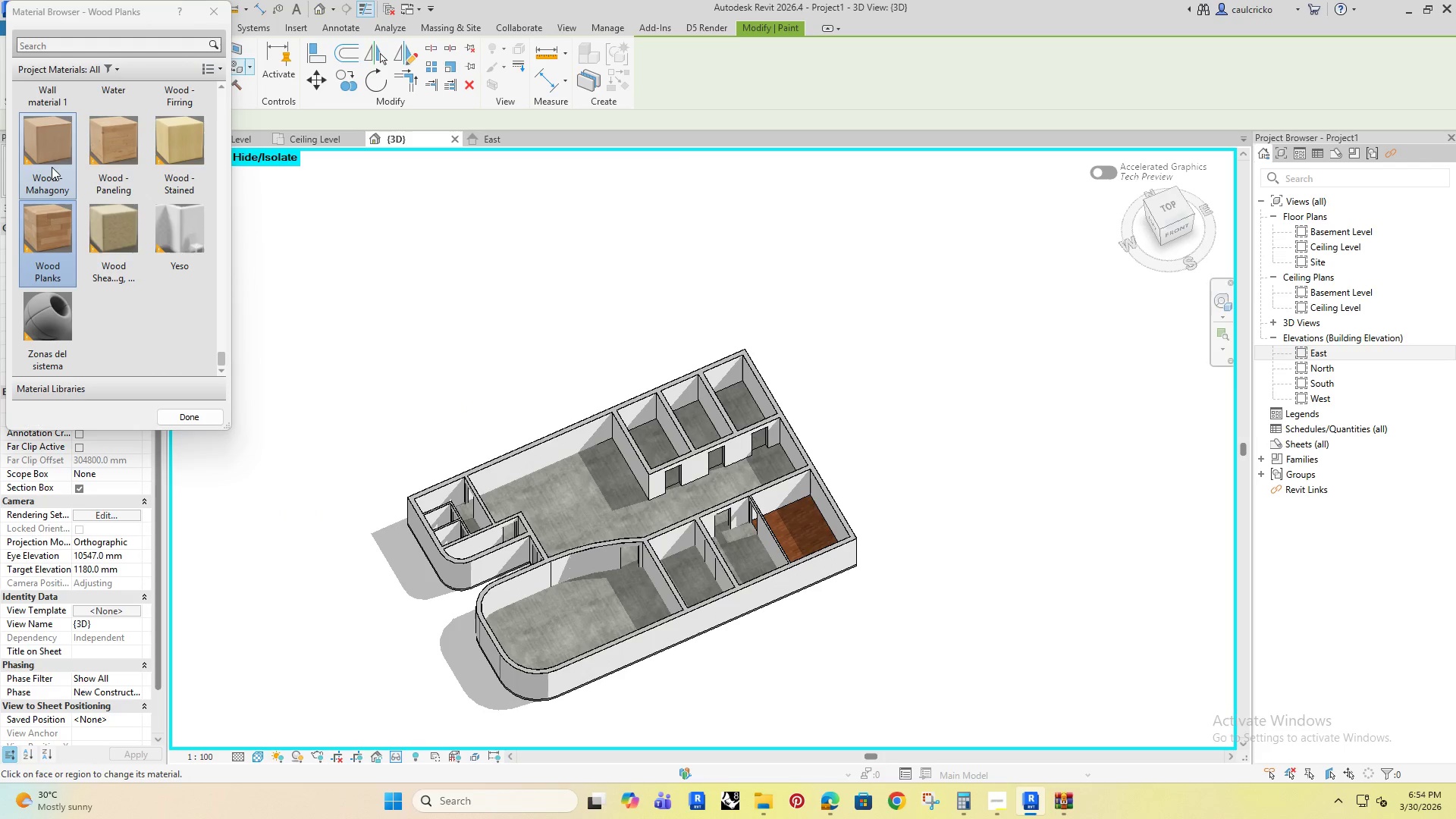 
left_click([111, 145])
 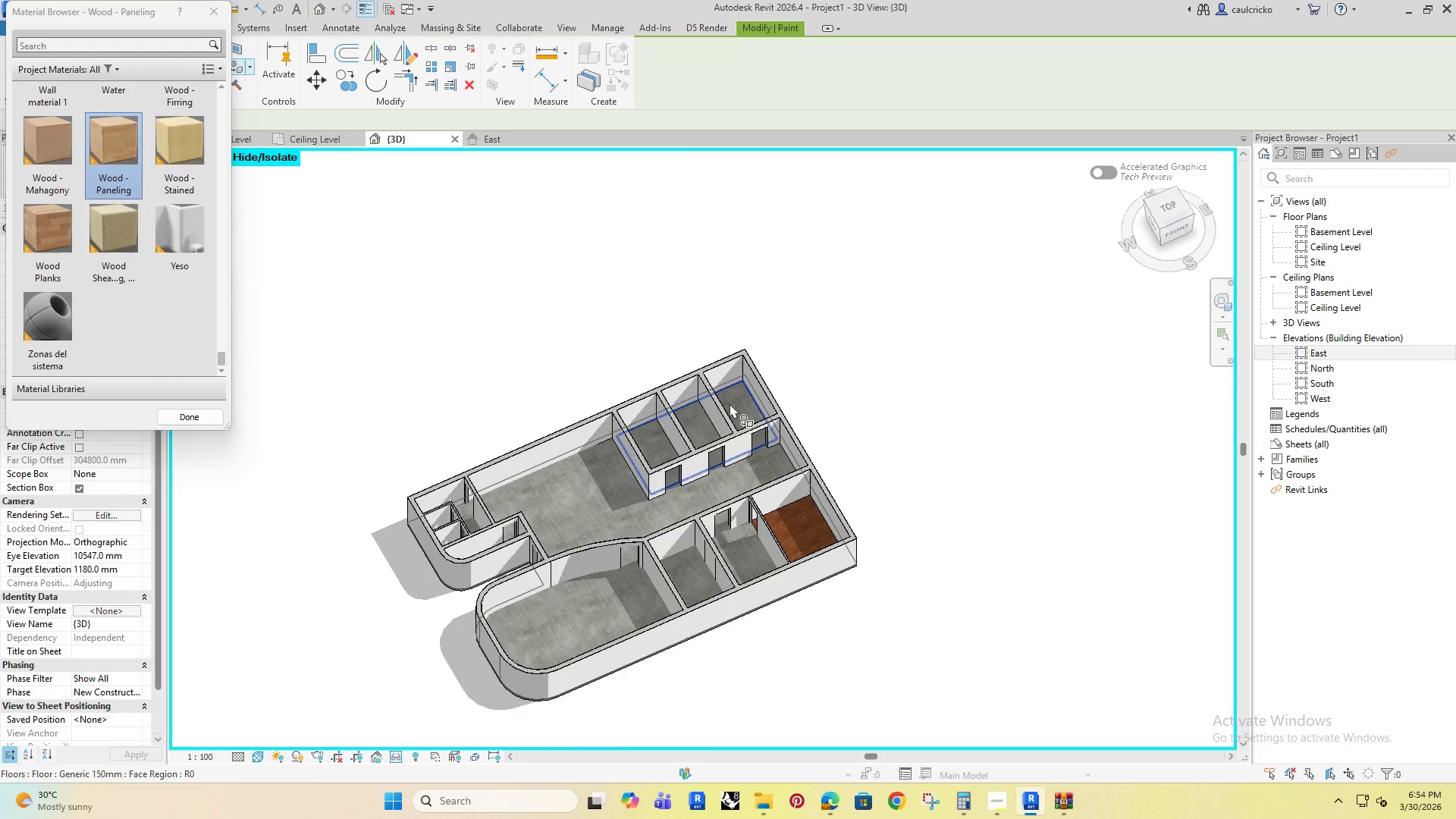 
left_click([702, 419])
 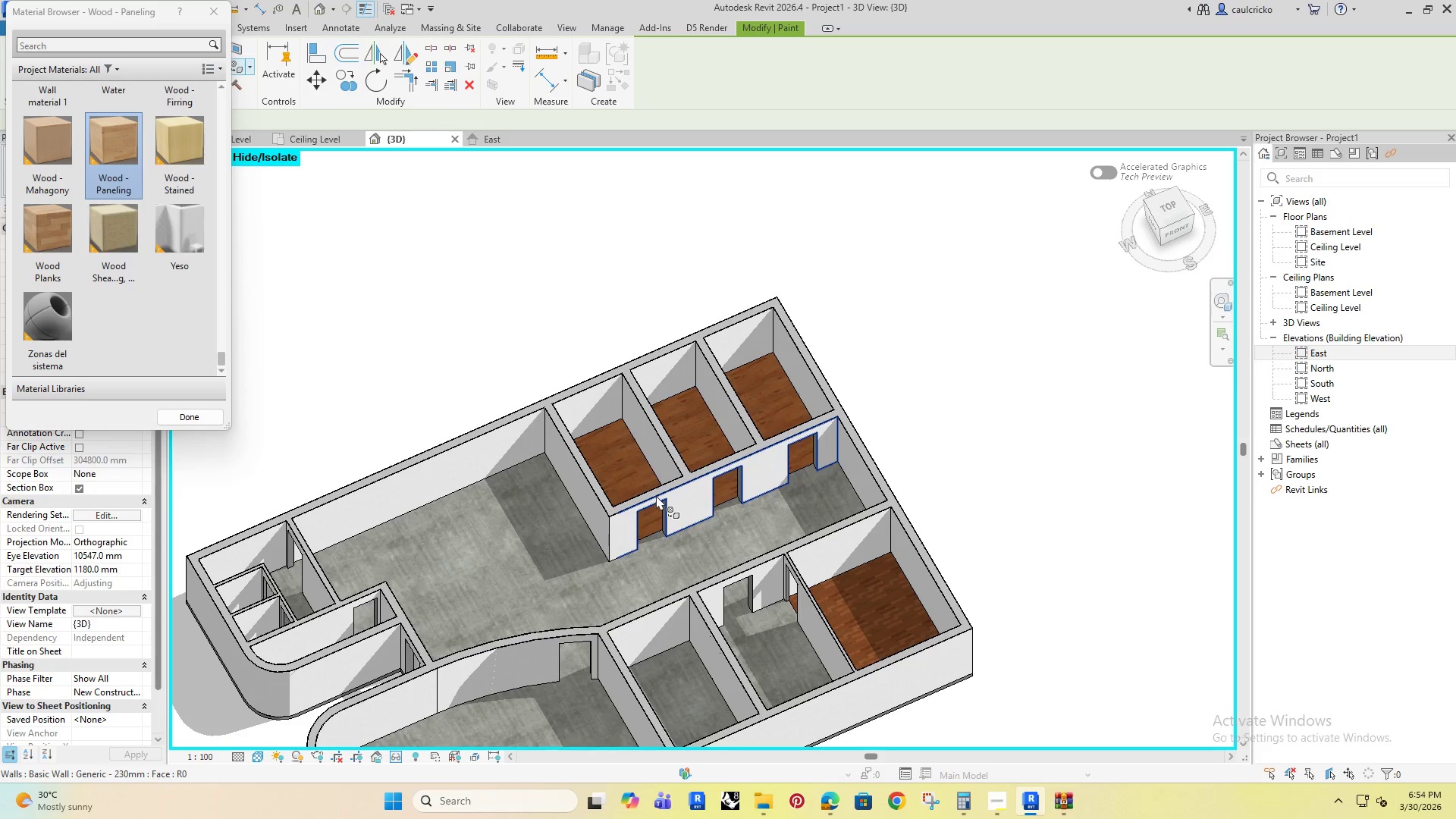 
hold_key(key=ShiftRight, duration=1.2)
 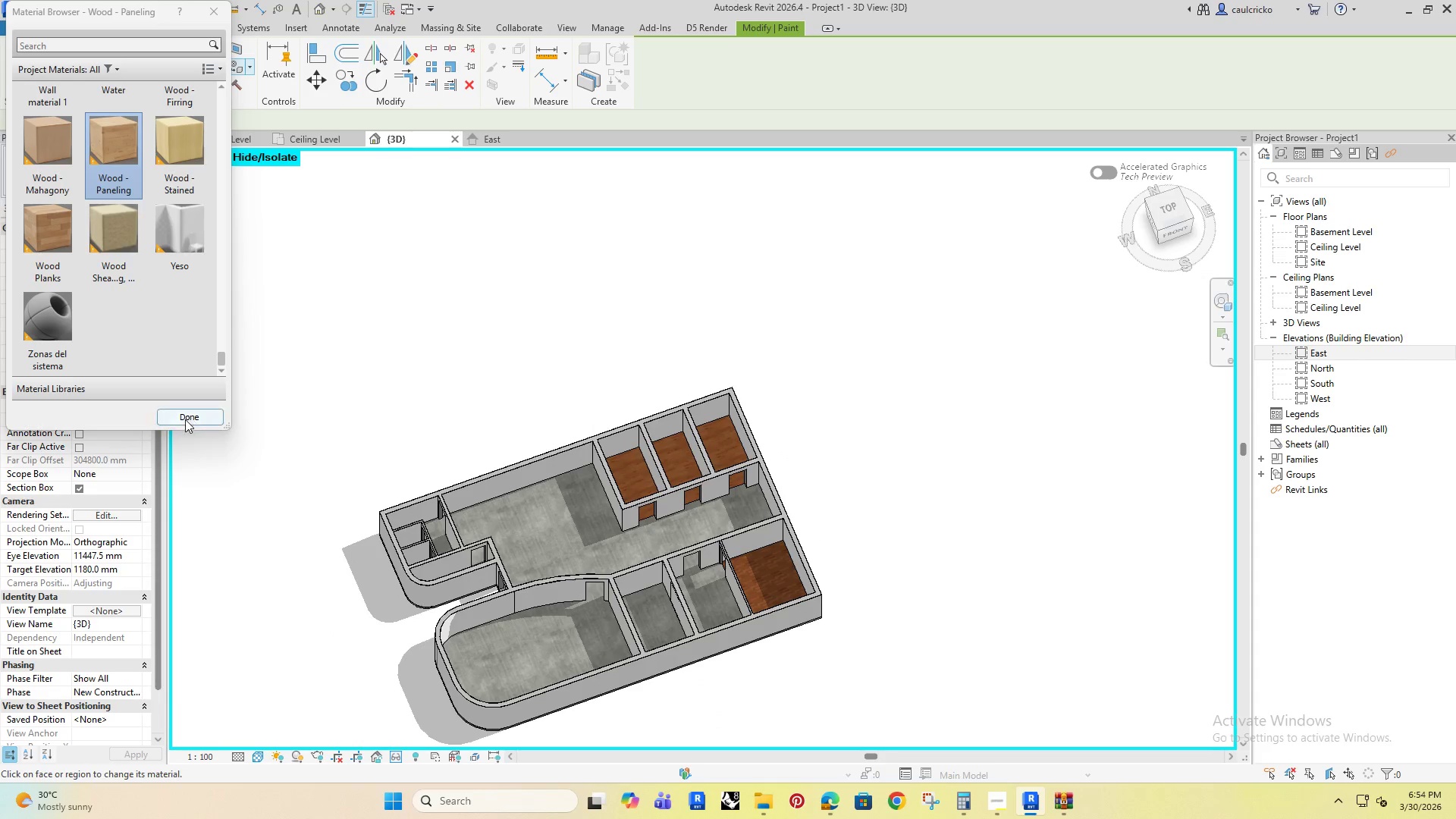 
scroll: coordinate [702, 419], scroll_direction: up, amount: 4.0
 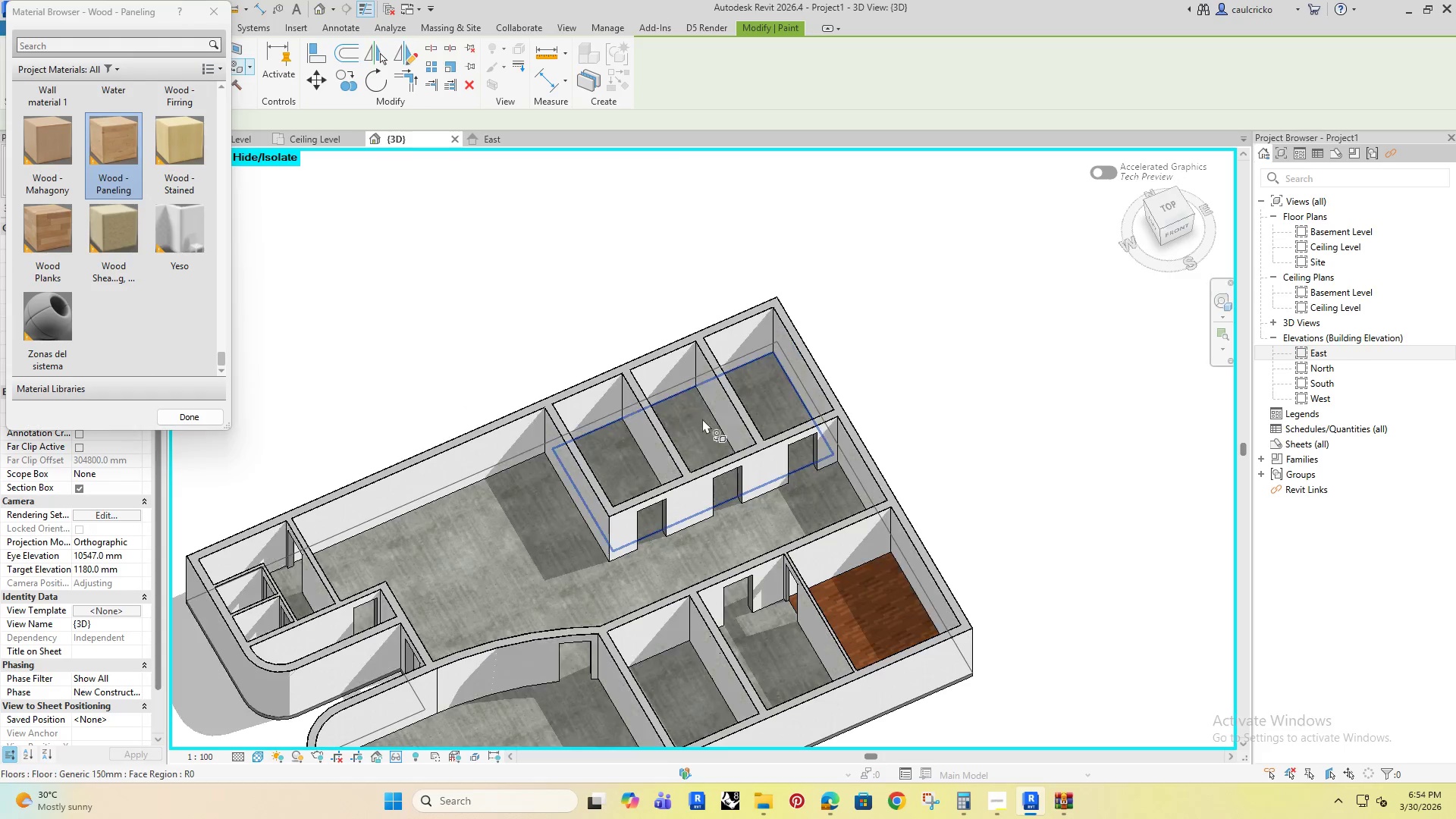 
scroll: coordinate [656, 495], scroll_direction: down, amount: 4.0
 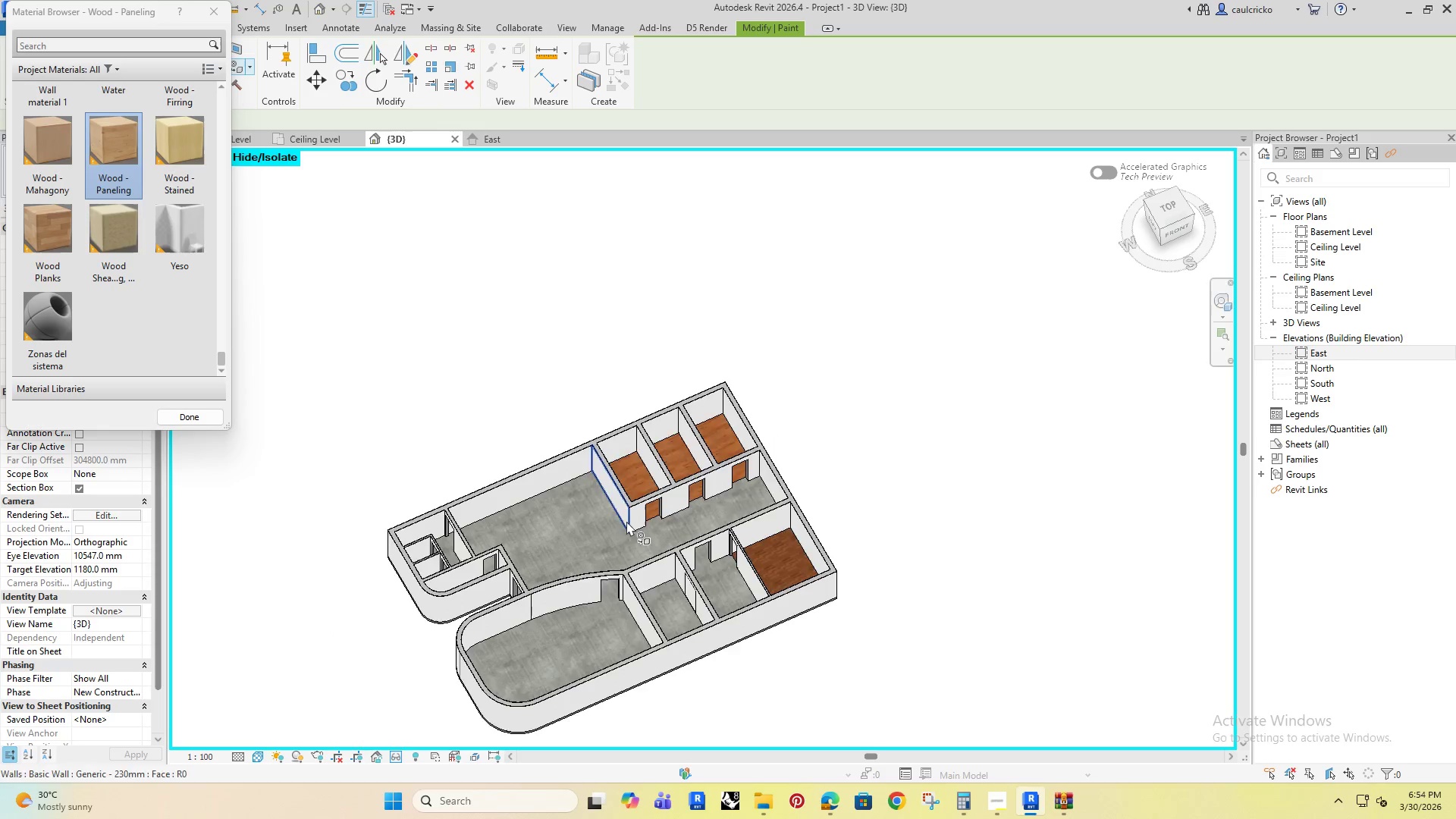 
left_click([171, 409])
 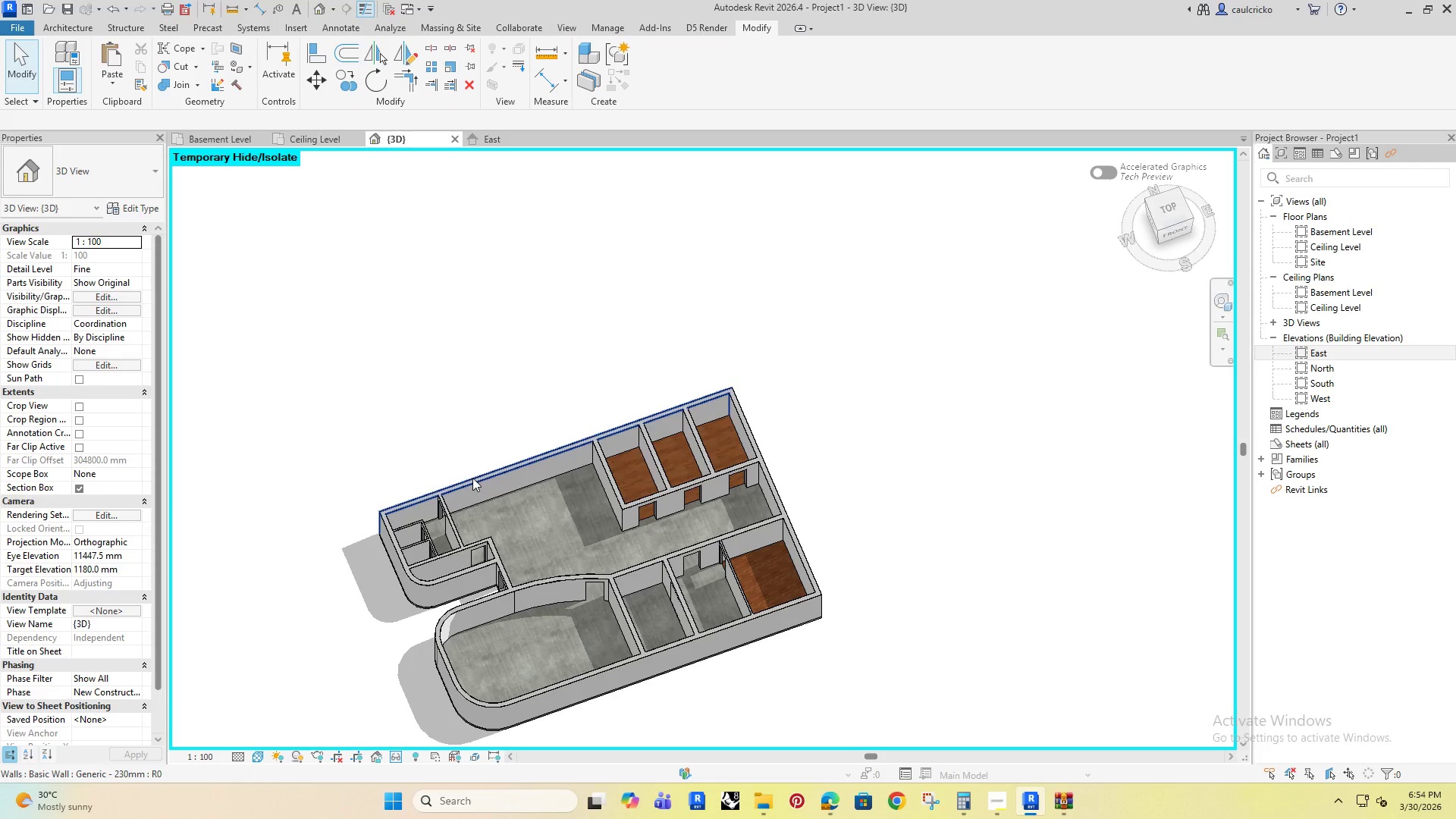 
hold_key(key=ShiftRight, duration=0.72)
 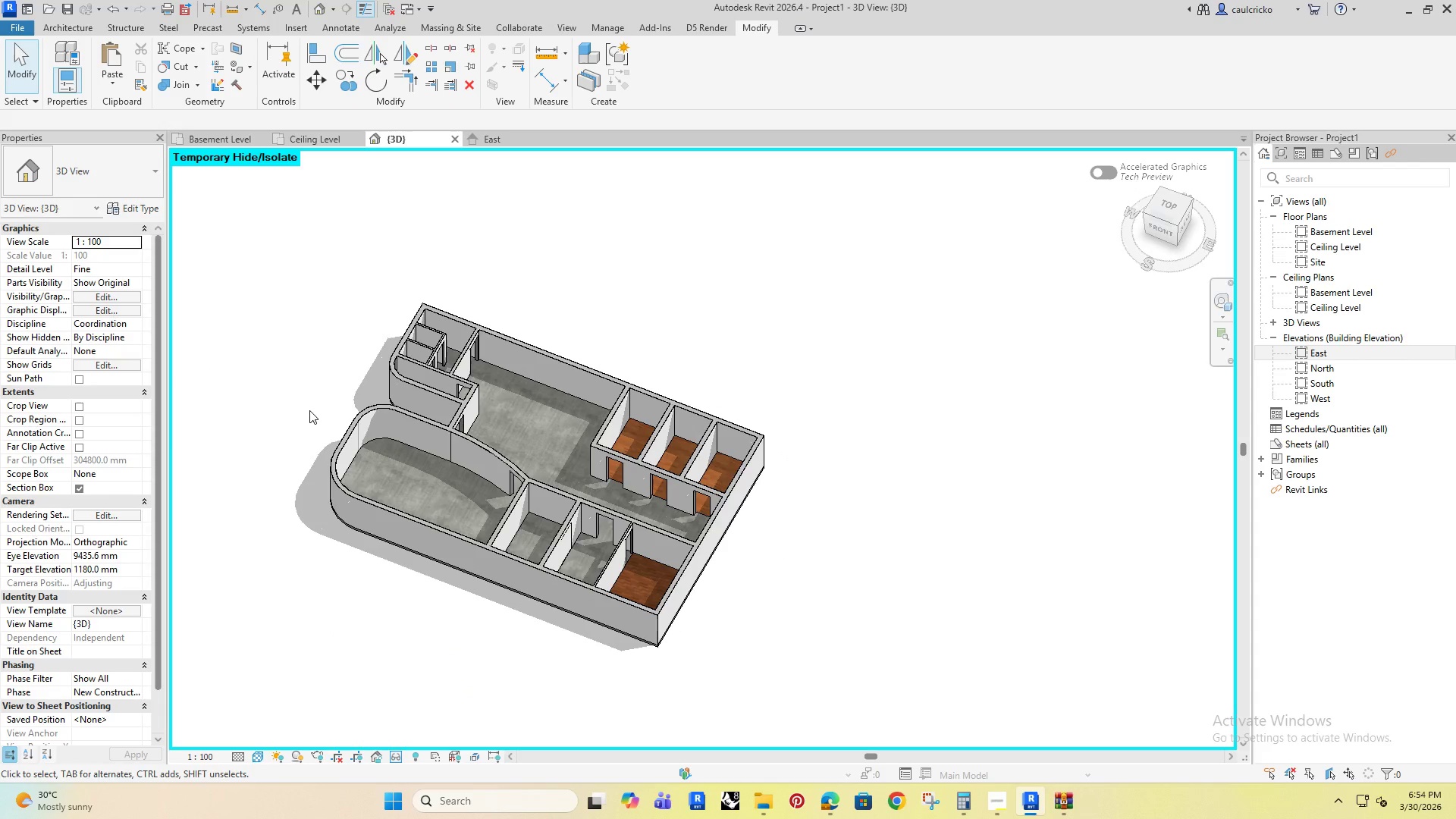 
left_click([309, 410])
 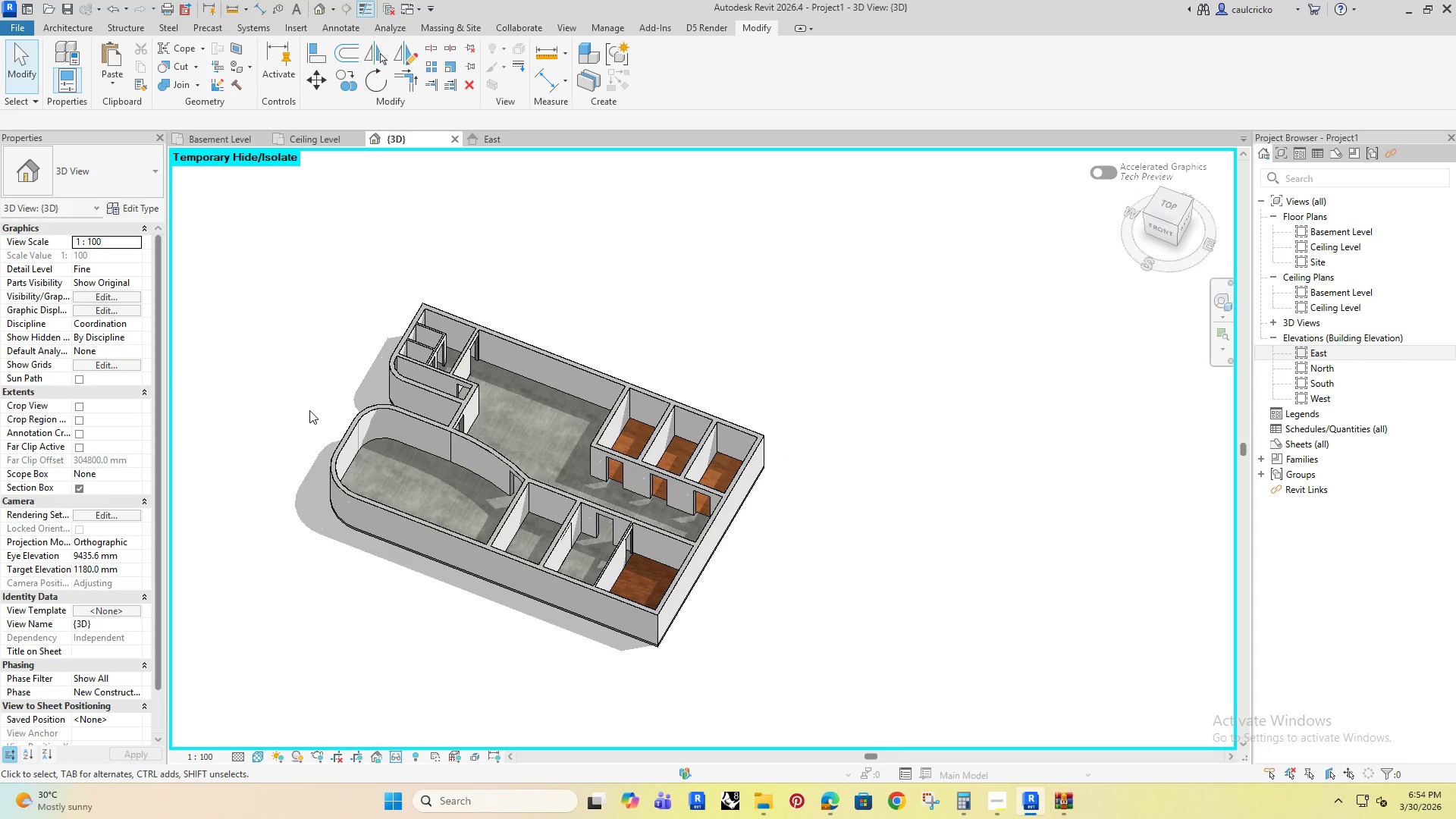 
wait(9.2)
 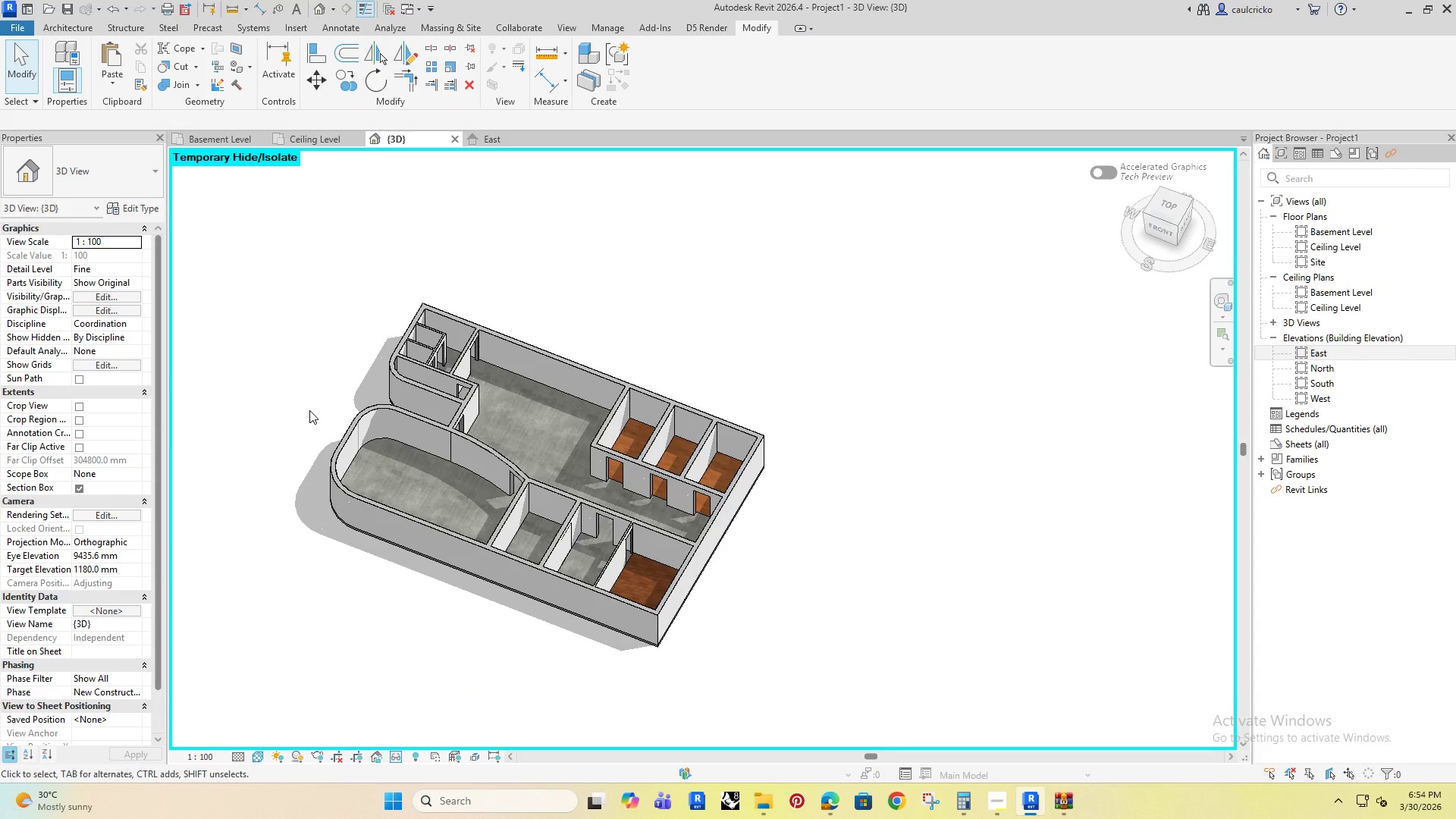 
left_click([999, 804])